 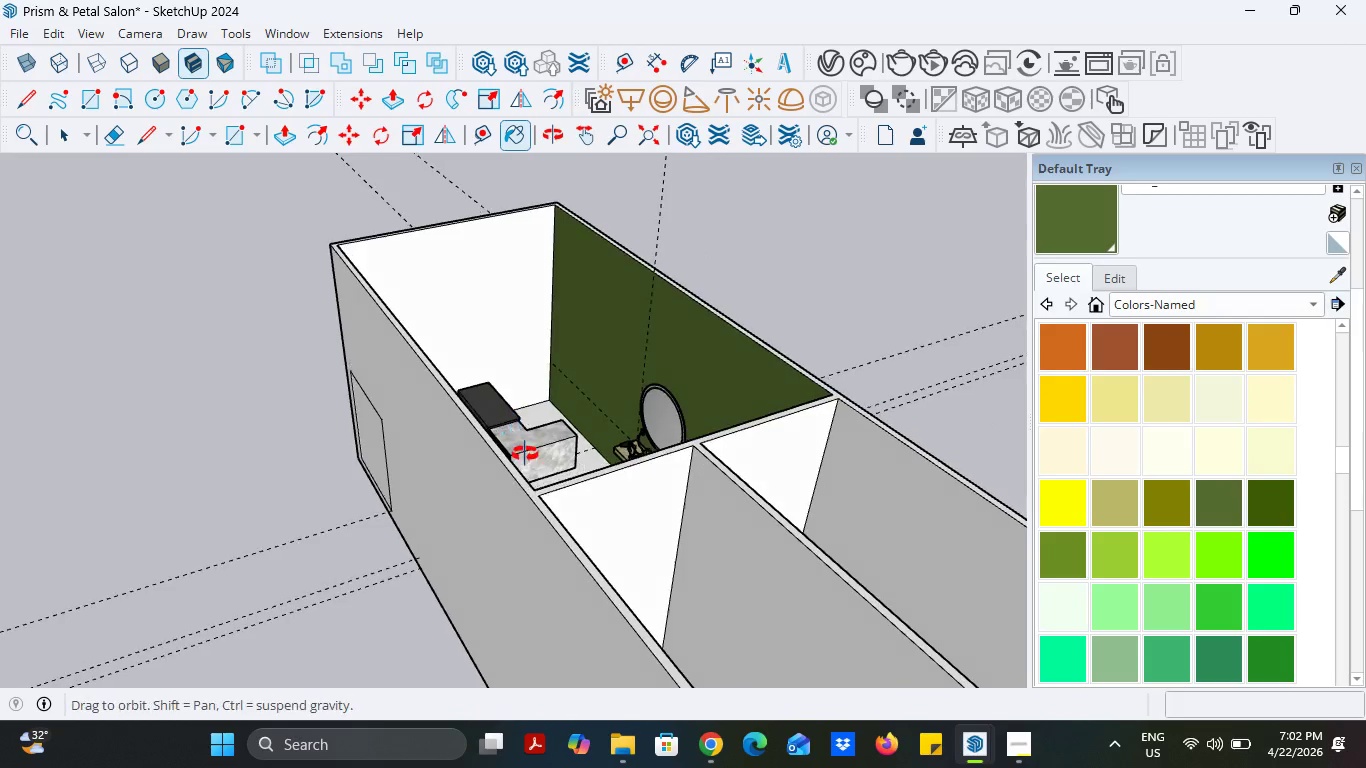 
scroll: coordinate [694, 342], scroll_direction: up, amount: 2.0
 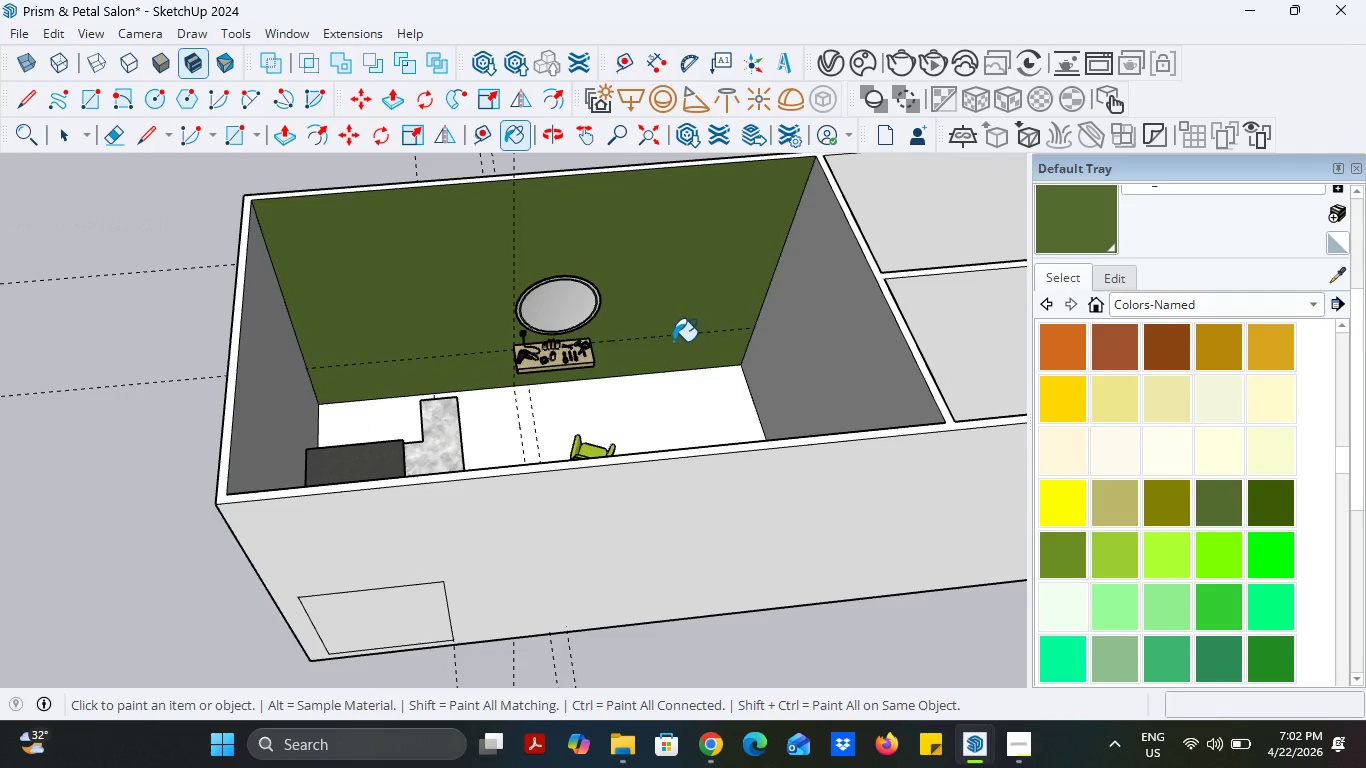 
scroll: coordinate [668, 345], scroll_direction: down, amount: 3.0
 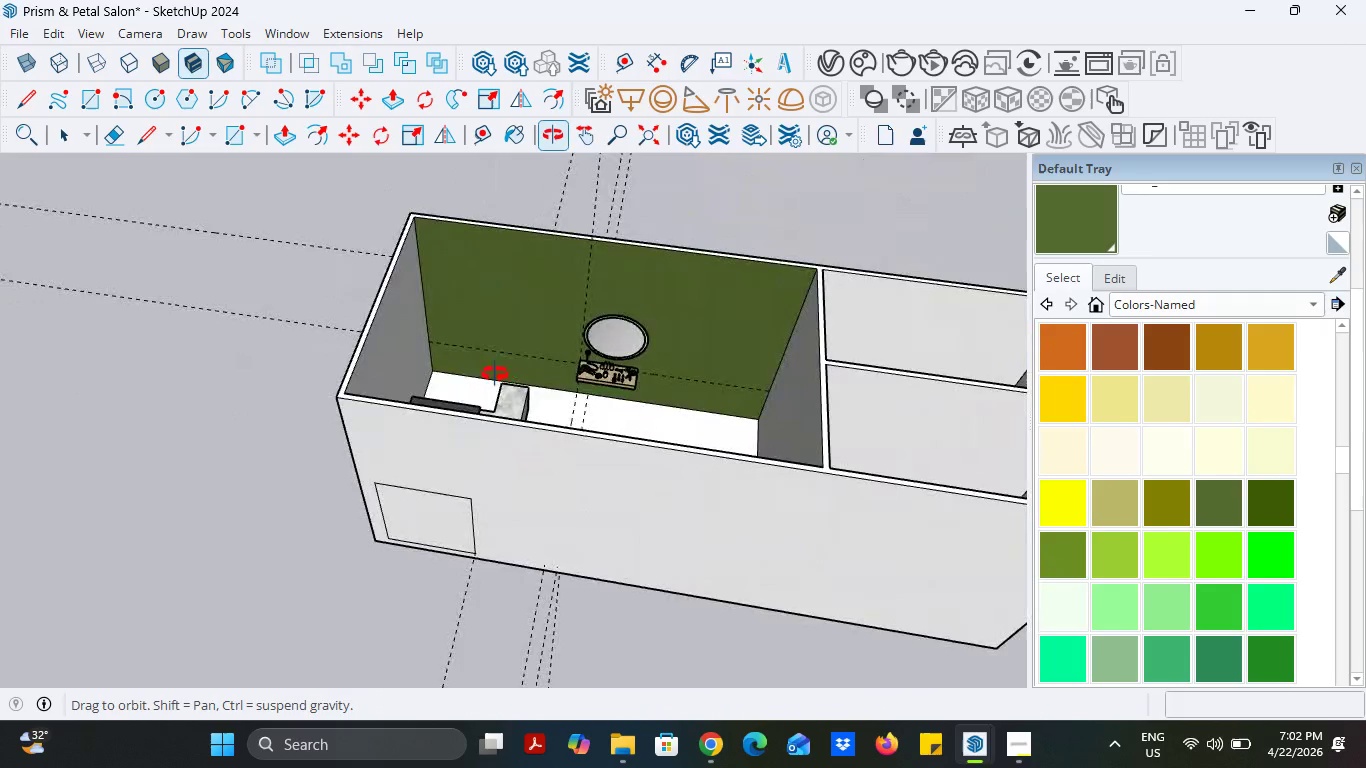 
scroll: coordinate [624, 503], scroll_direction: up, amount: 11.0
 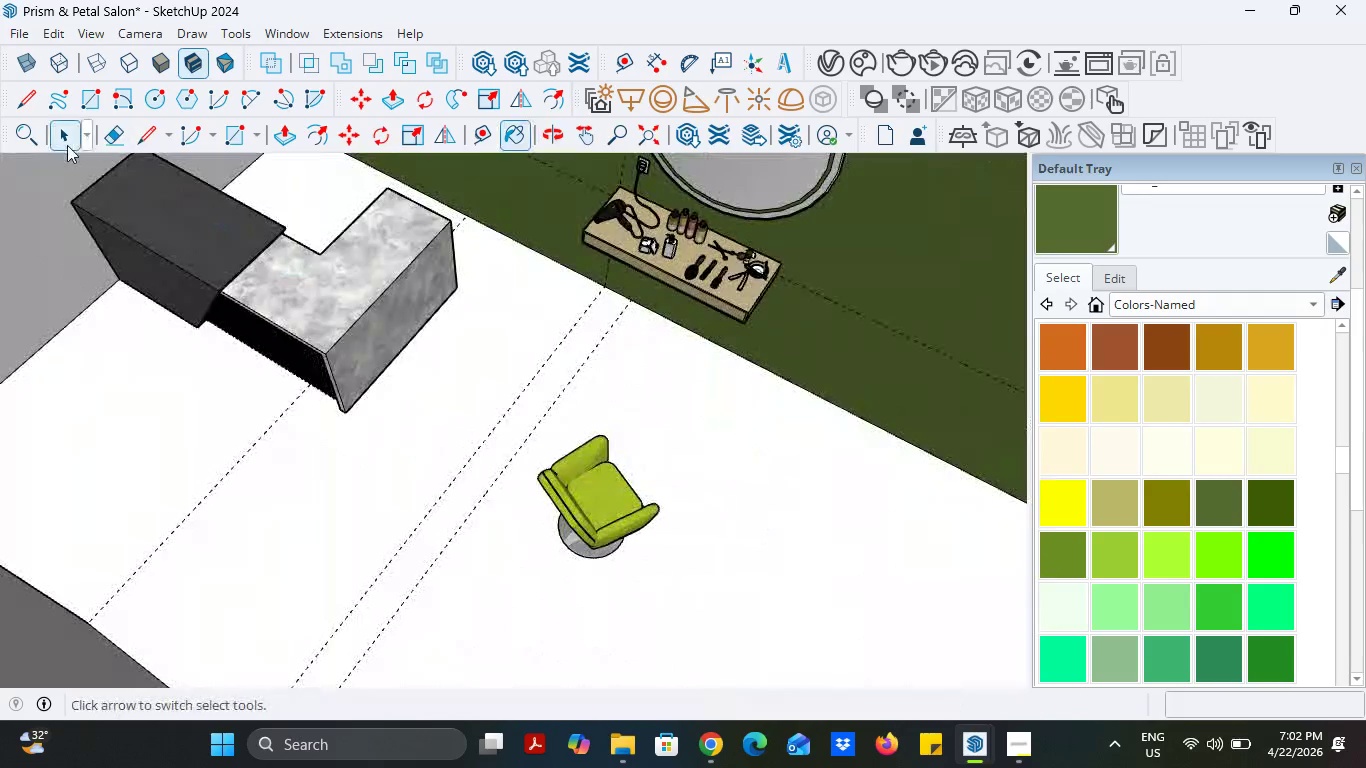 
left_click([69, 147])
 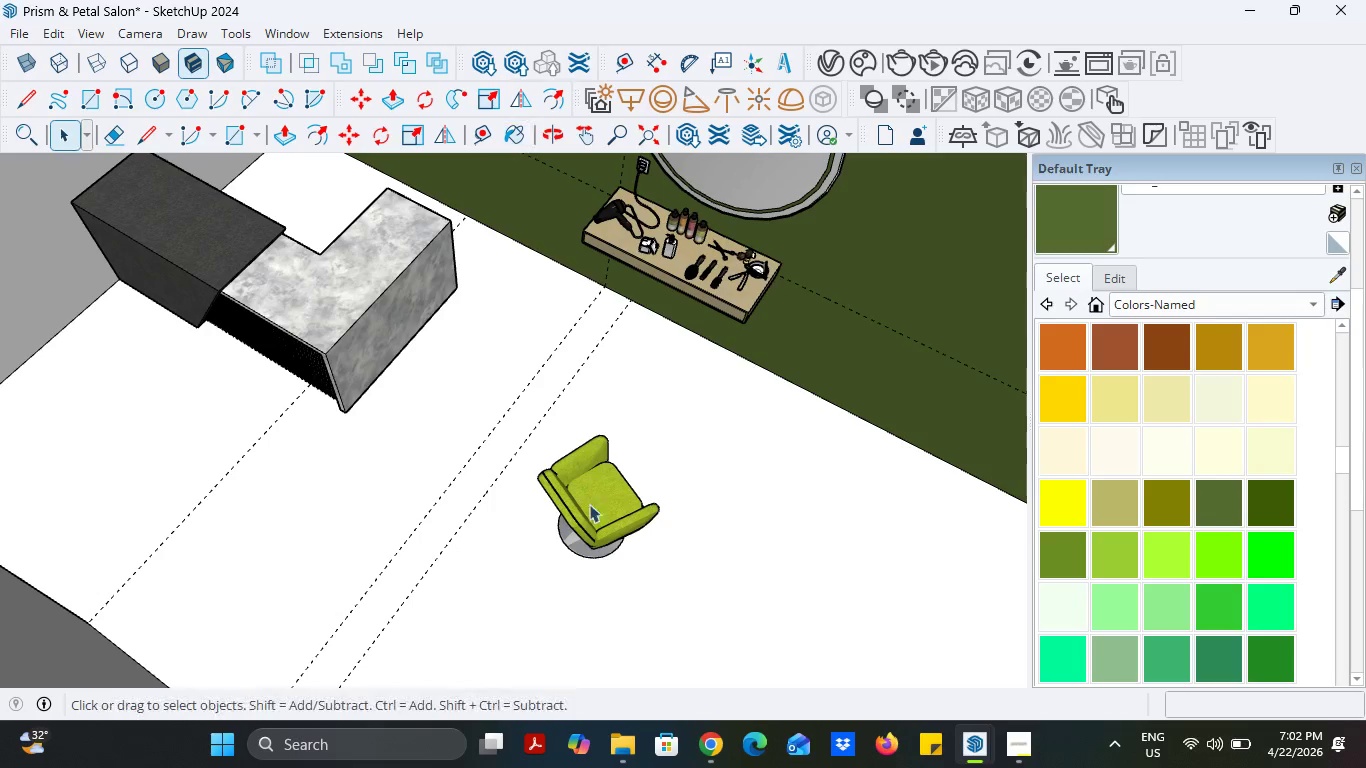 
left_click([584, 501])
 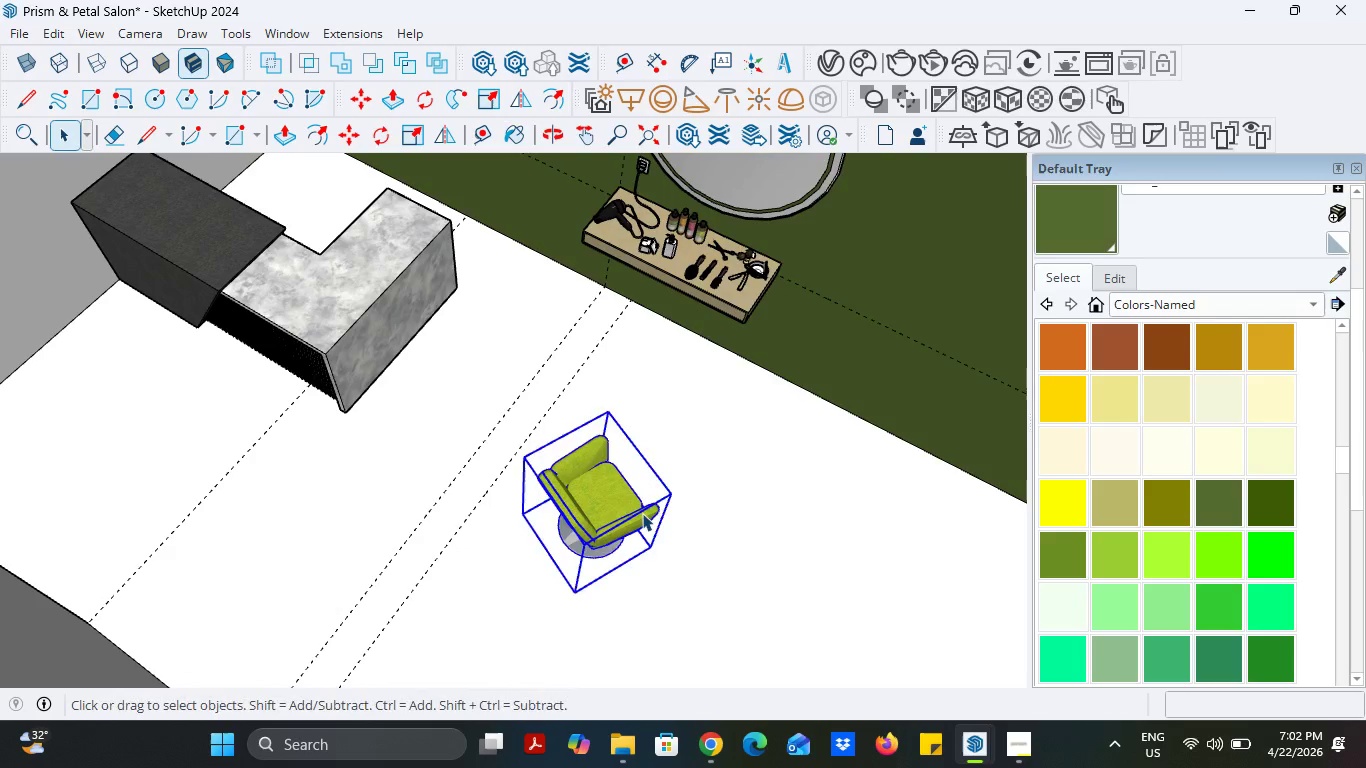 
scroll: coordinate [600, 484], scroll_direction: up, amount: 3.0
 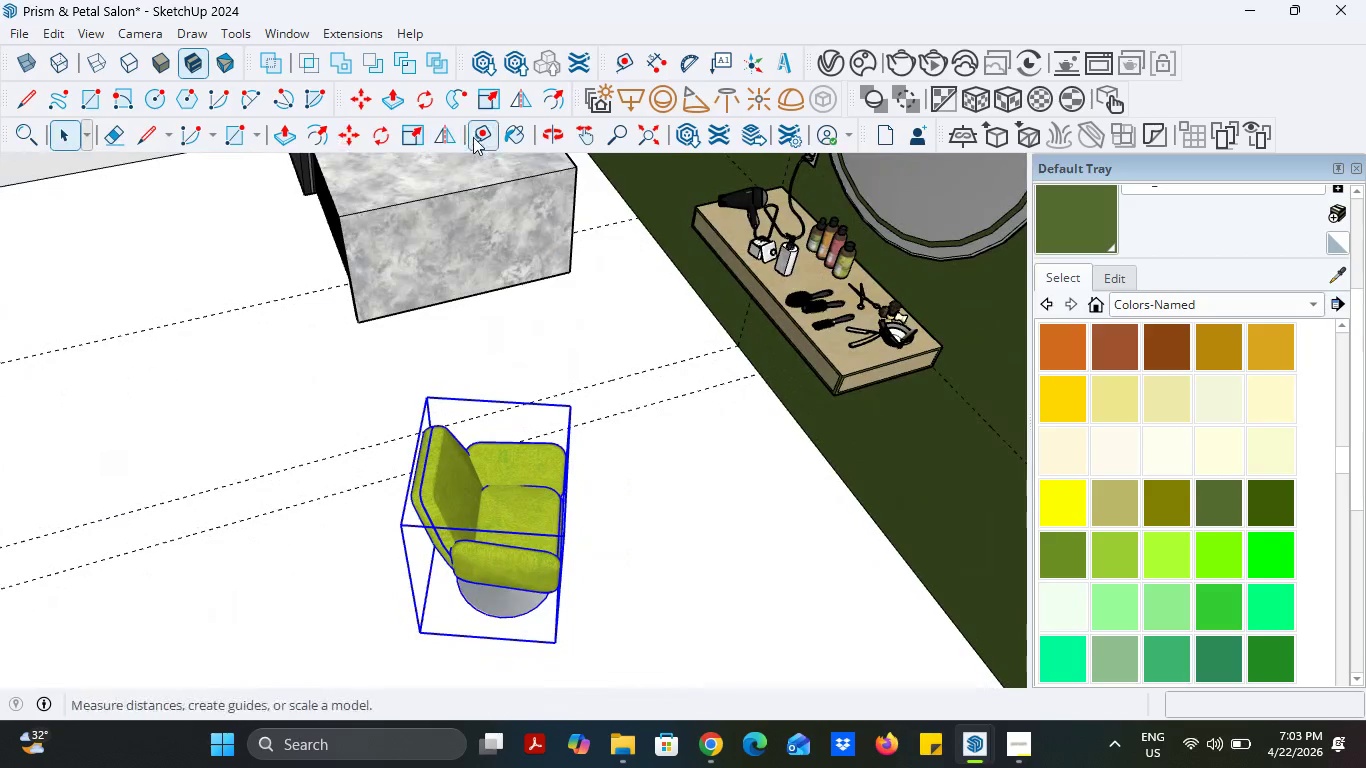 
left_click([474, 137])
 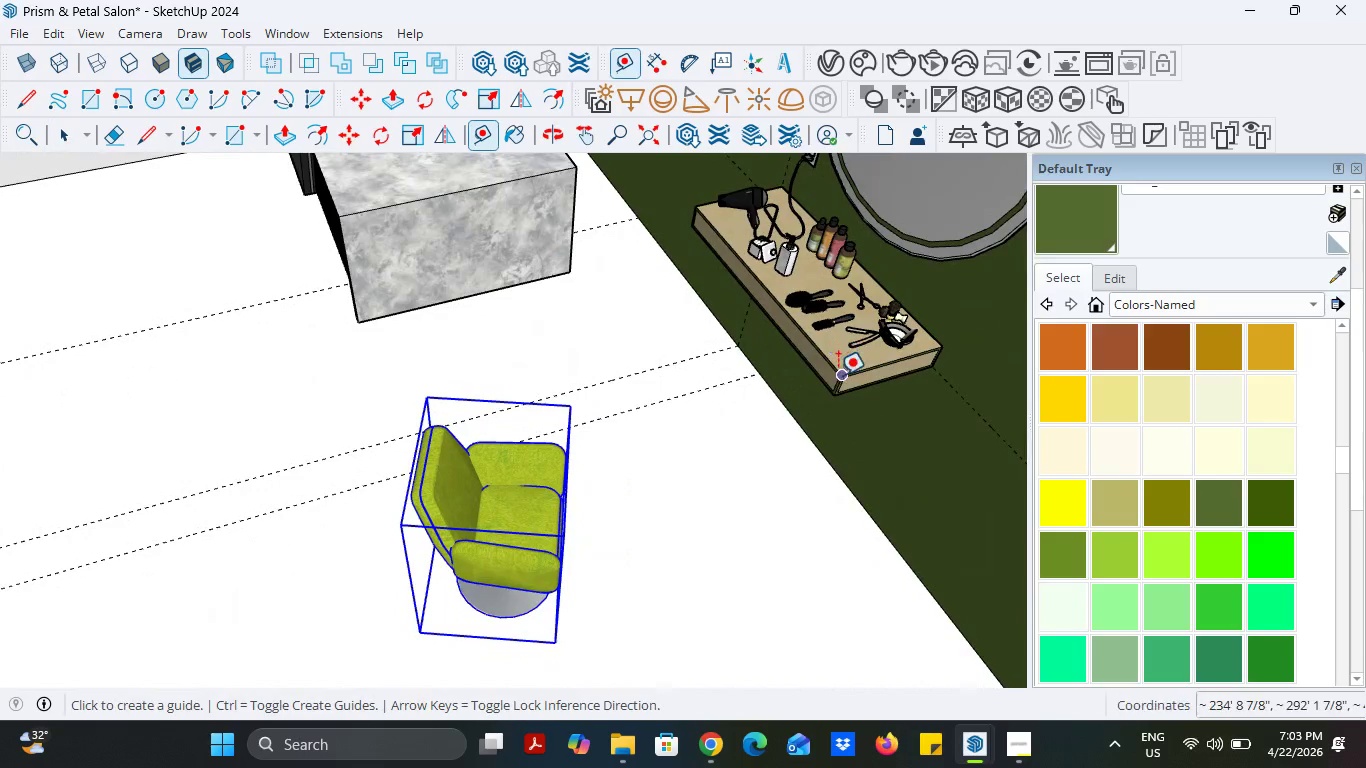 
scroll: coordinate [814, 372], scroll_direction: up, amount: 11.0
 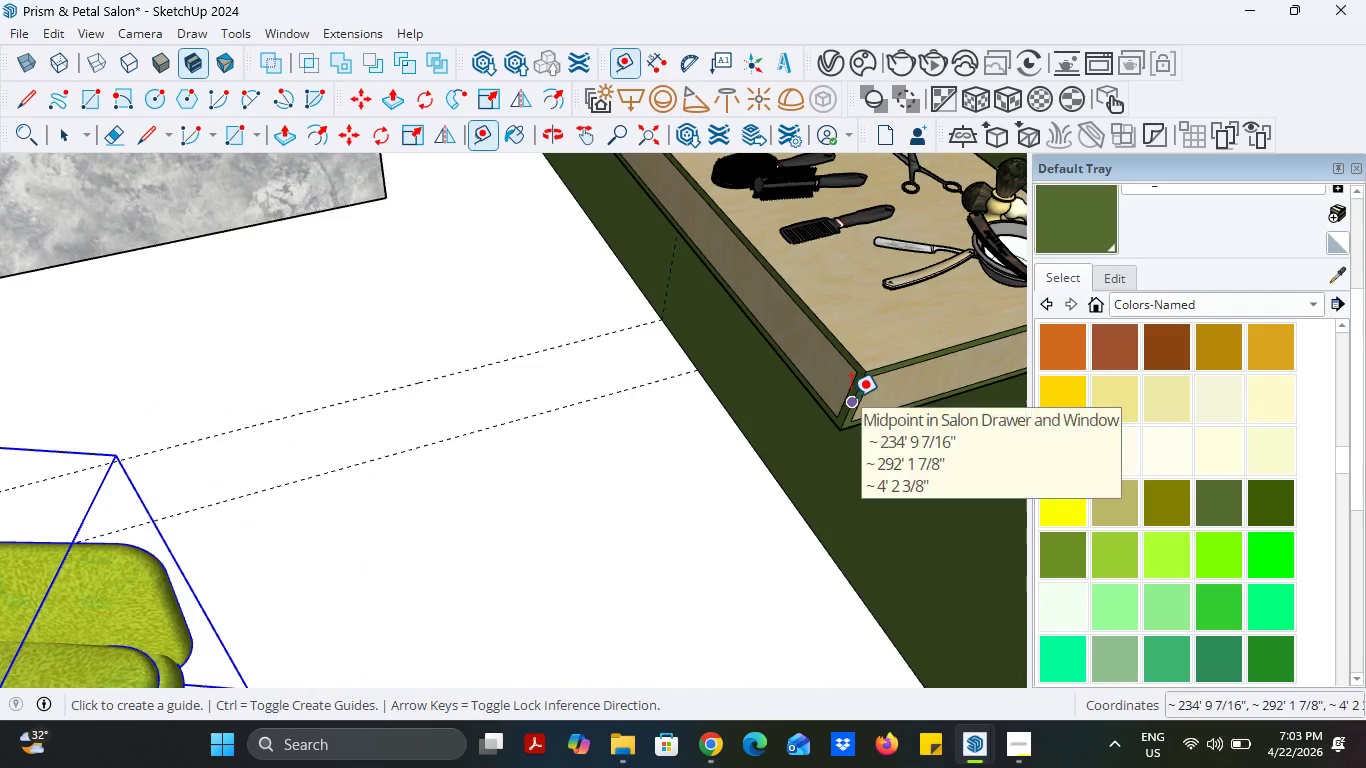 
left_click([851, 397])
 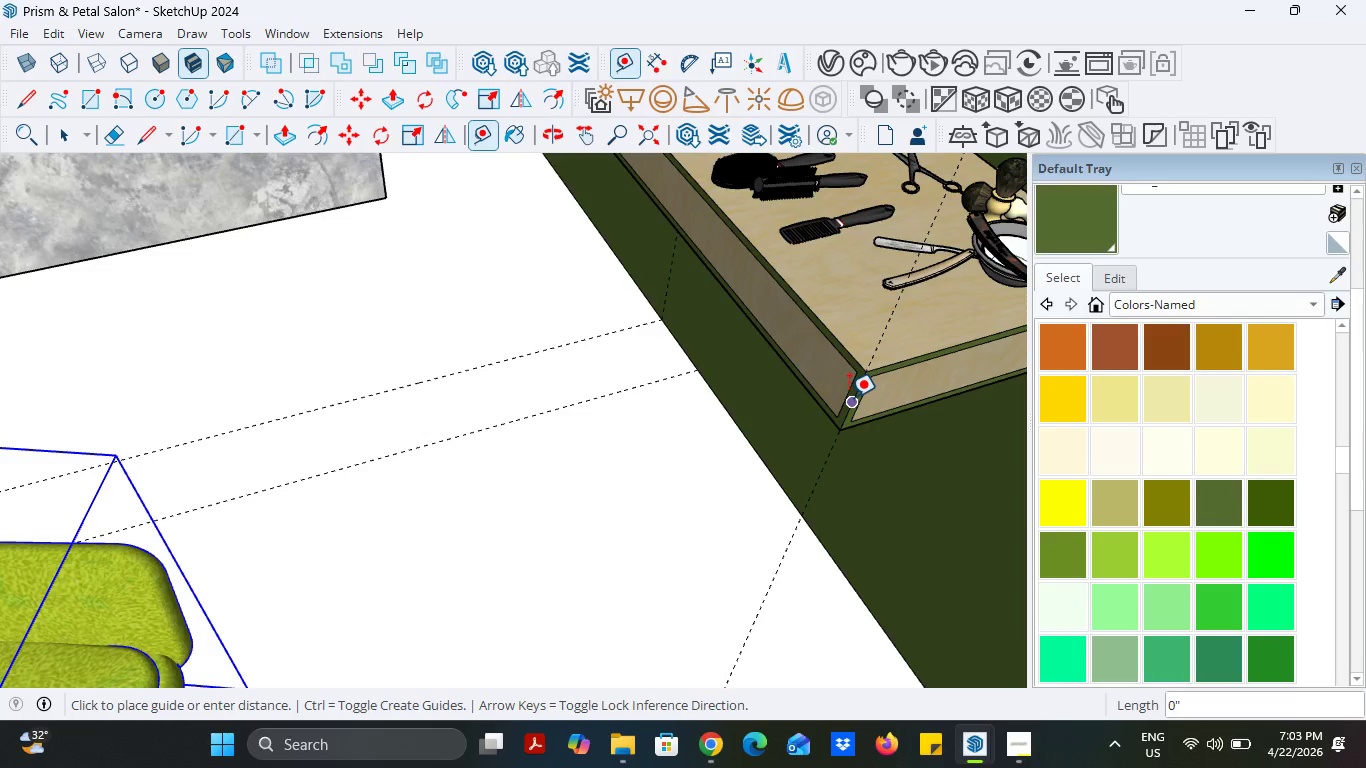 
left_click([849, 397])
 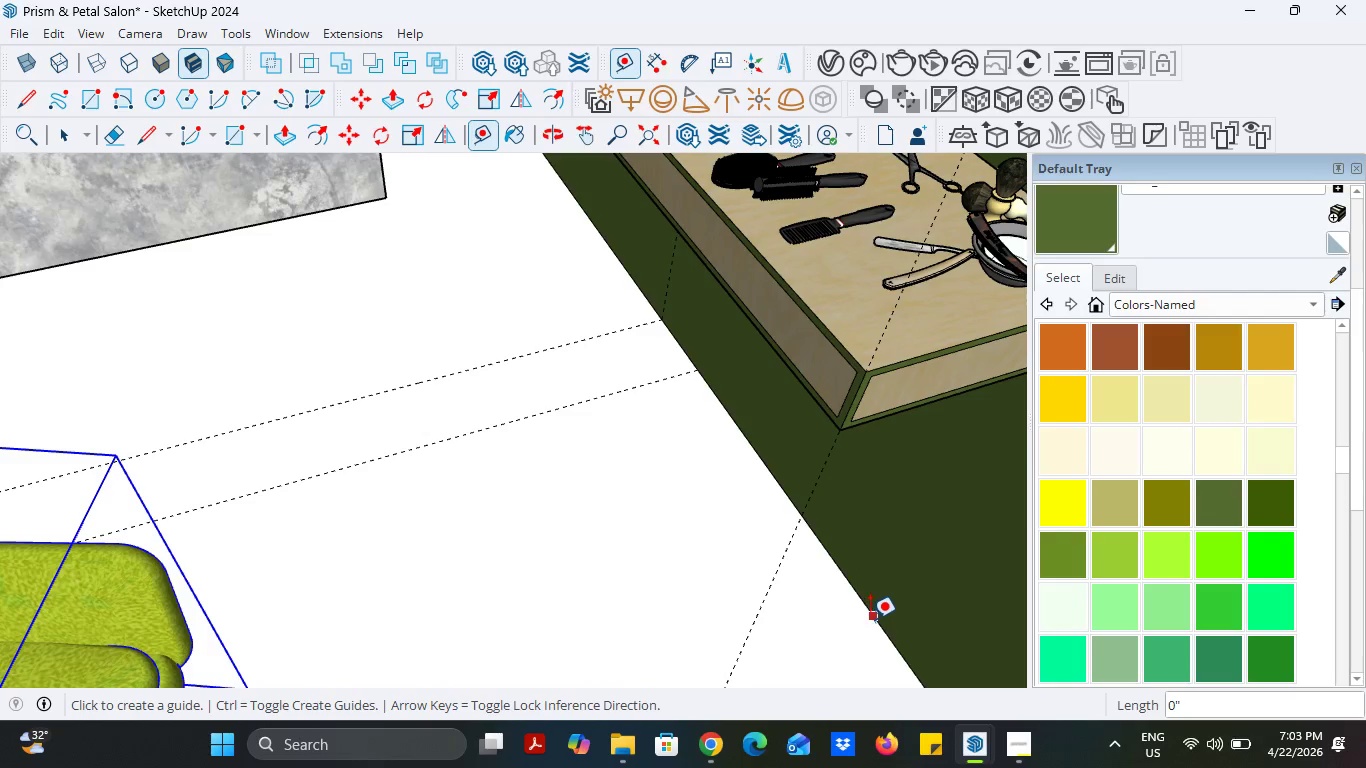 
left_click([871, 619])
 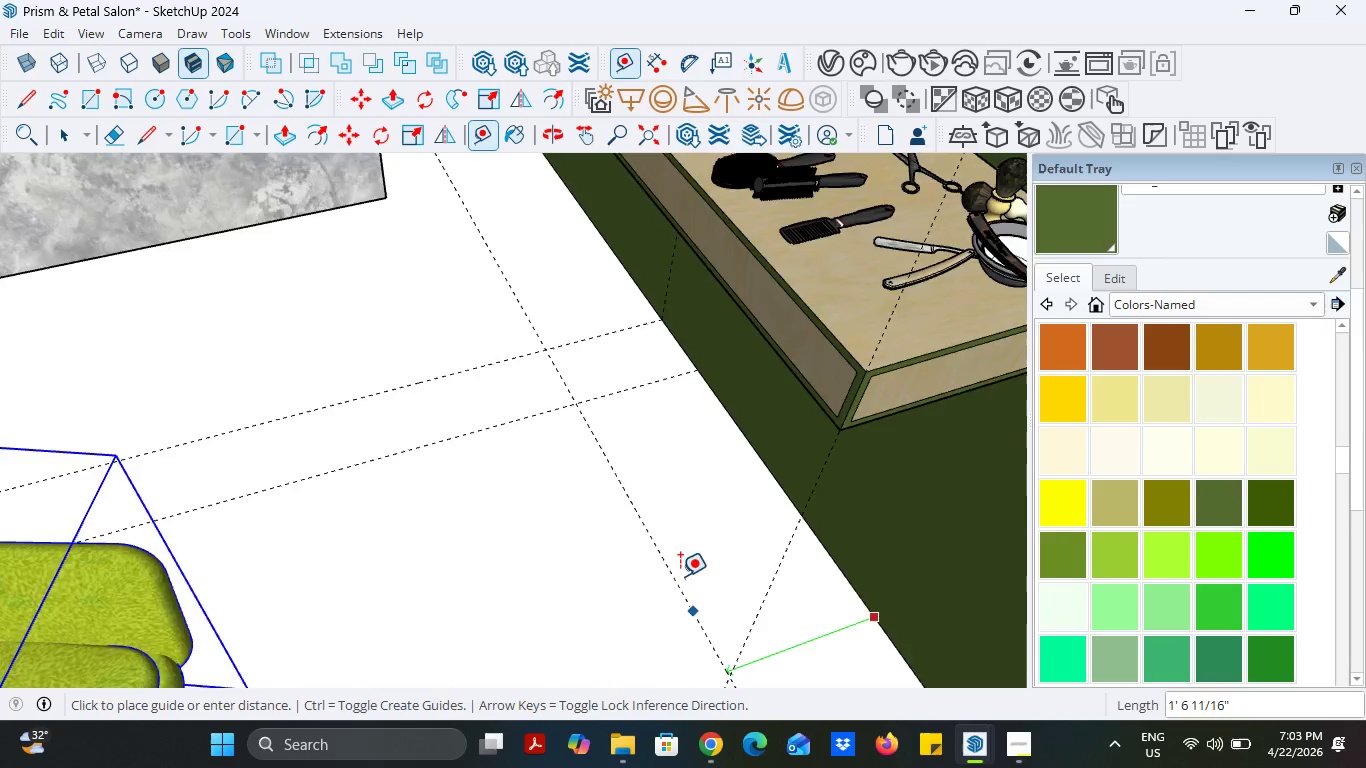 
scroll: coordinate [675, 563], scroll_direction: down, amount: 6.0
 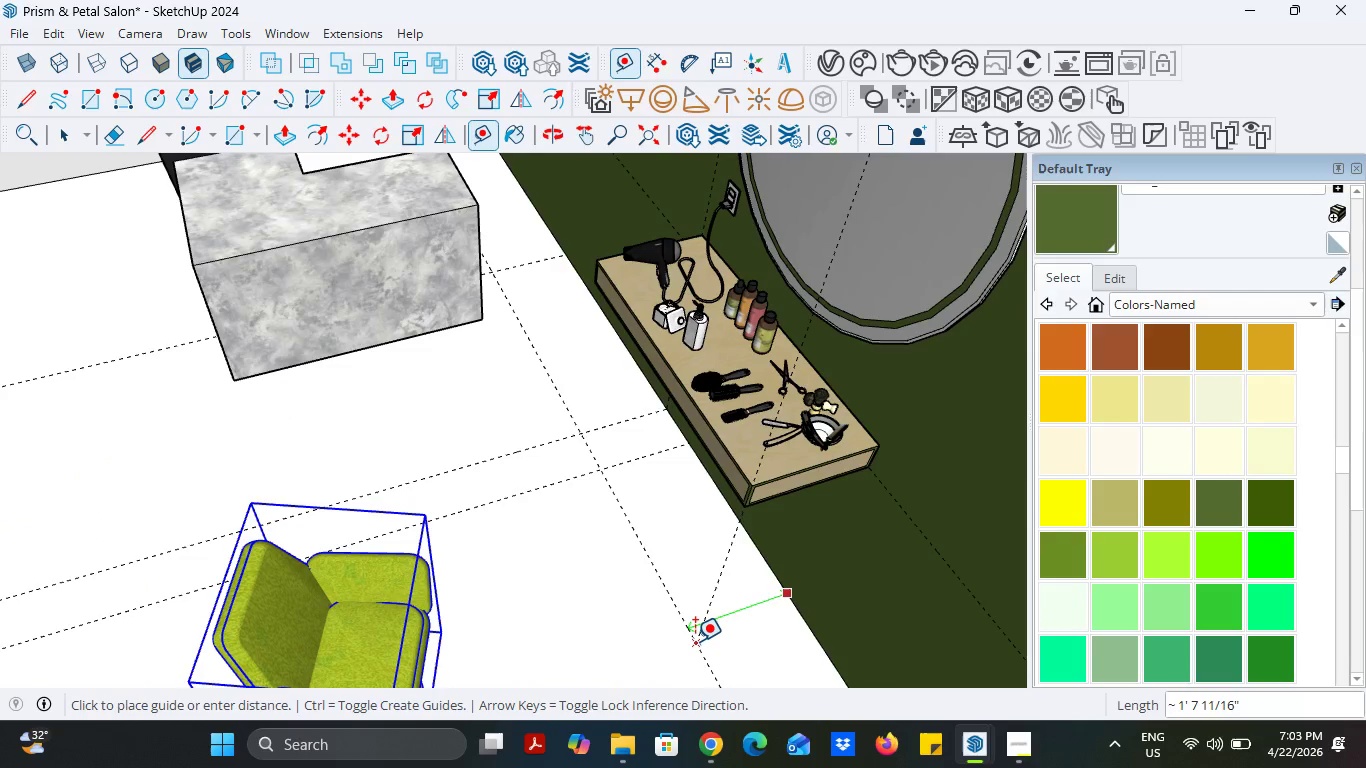 
left_click([695, 641])
 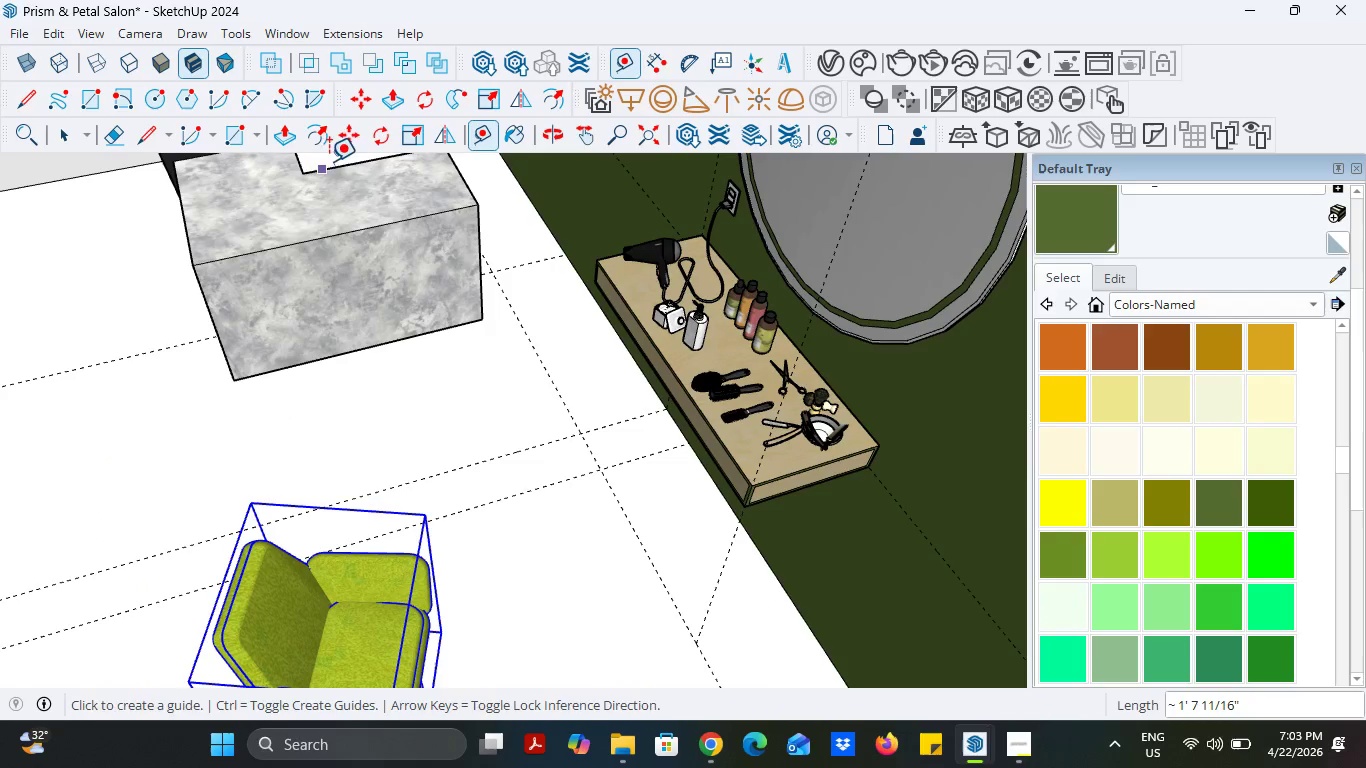 
left_click([75, 140])
 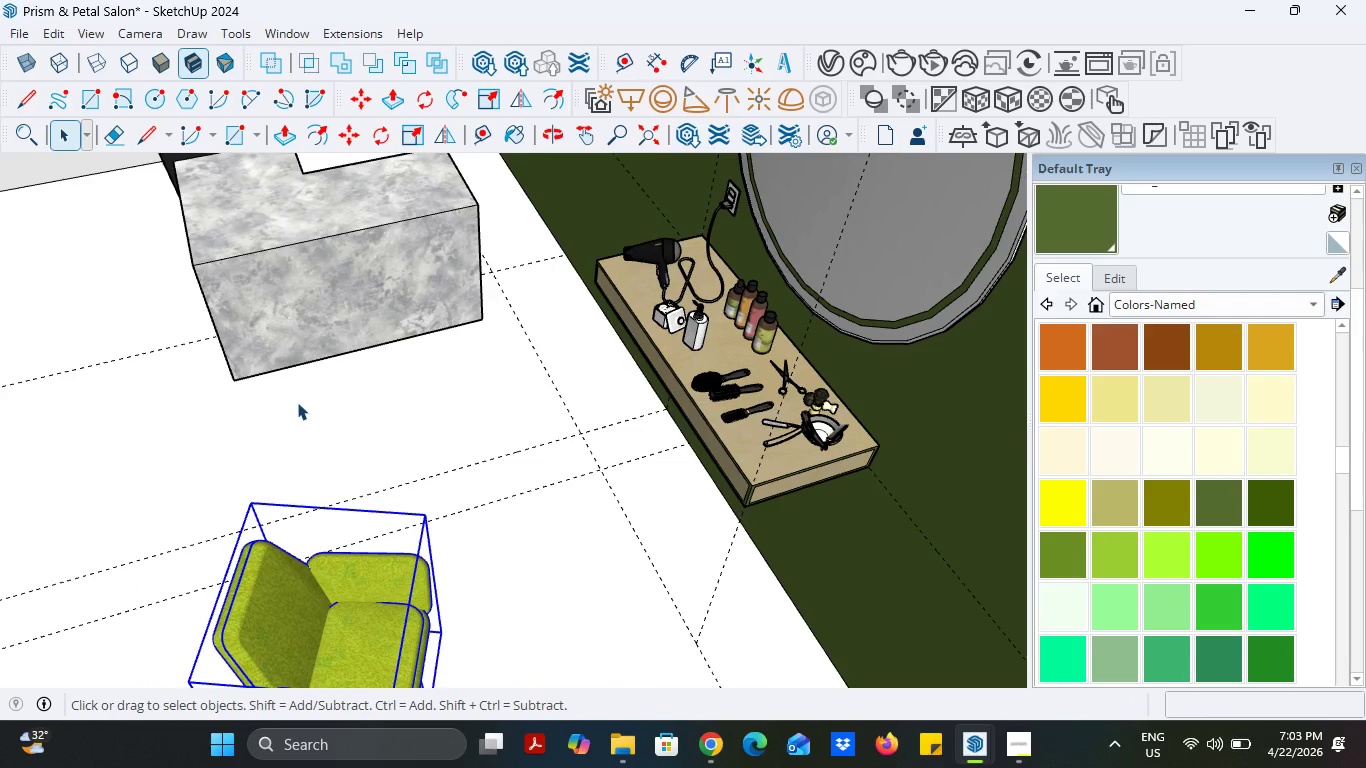 
scroll: coordinate [297, 403], scroll_direction: down, amount: 11.0
 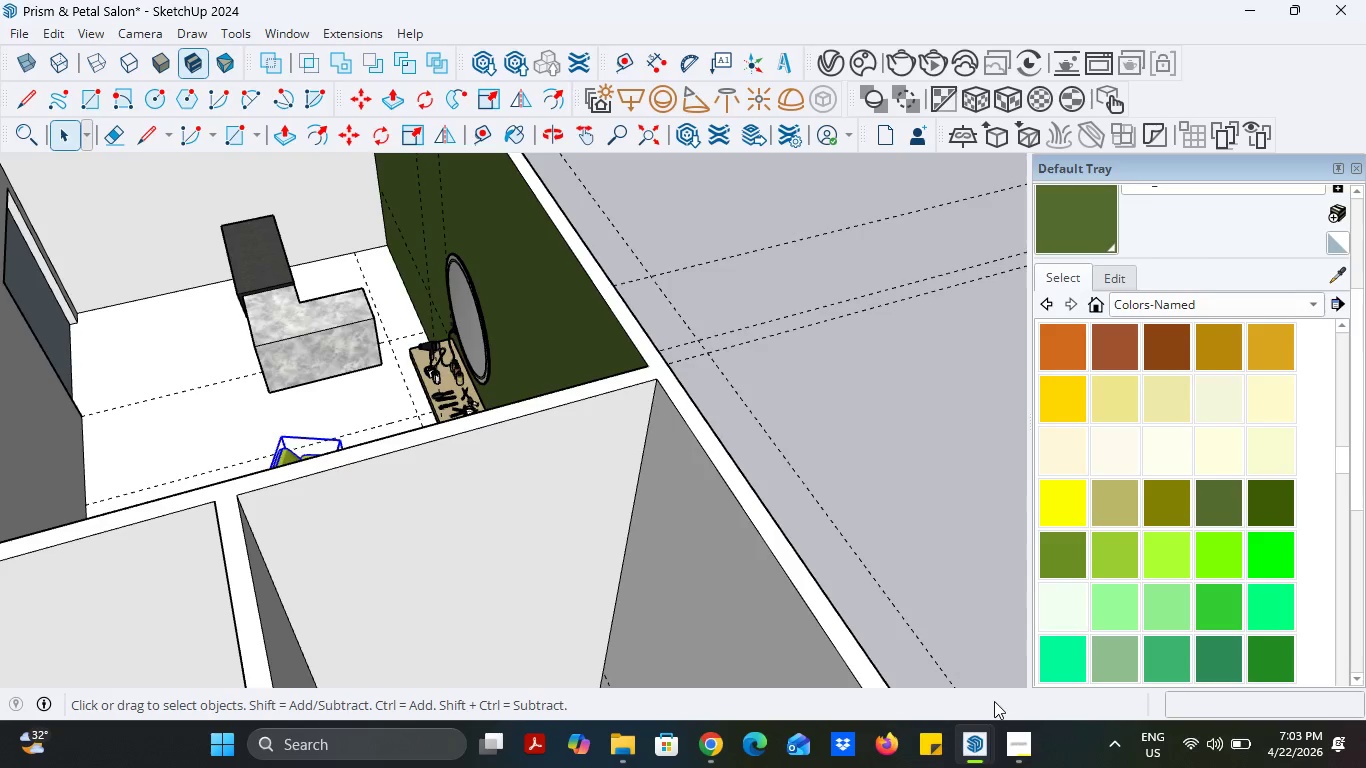 
left_click([1012, 766])